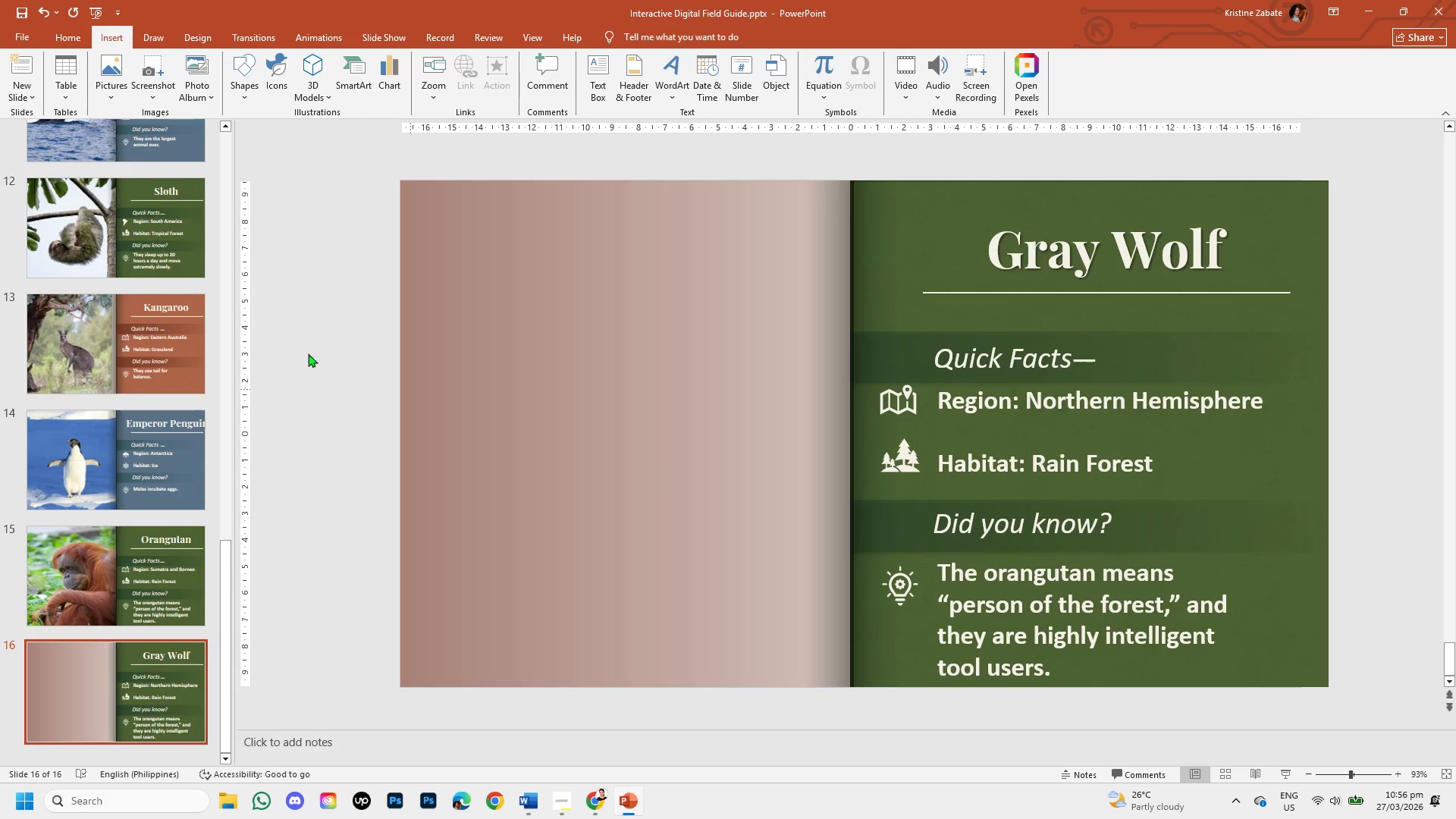 
key(Backspace)
key(Backspace)
key(Backspace)
key(Backspace)
key(Backspace)
key(Backspace)
type(Forest)
 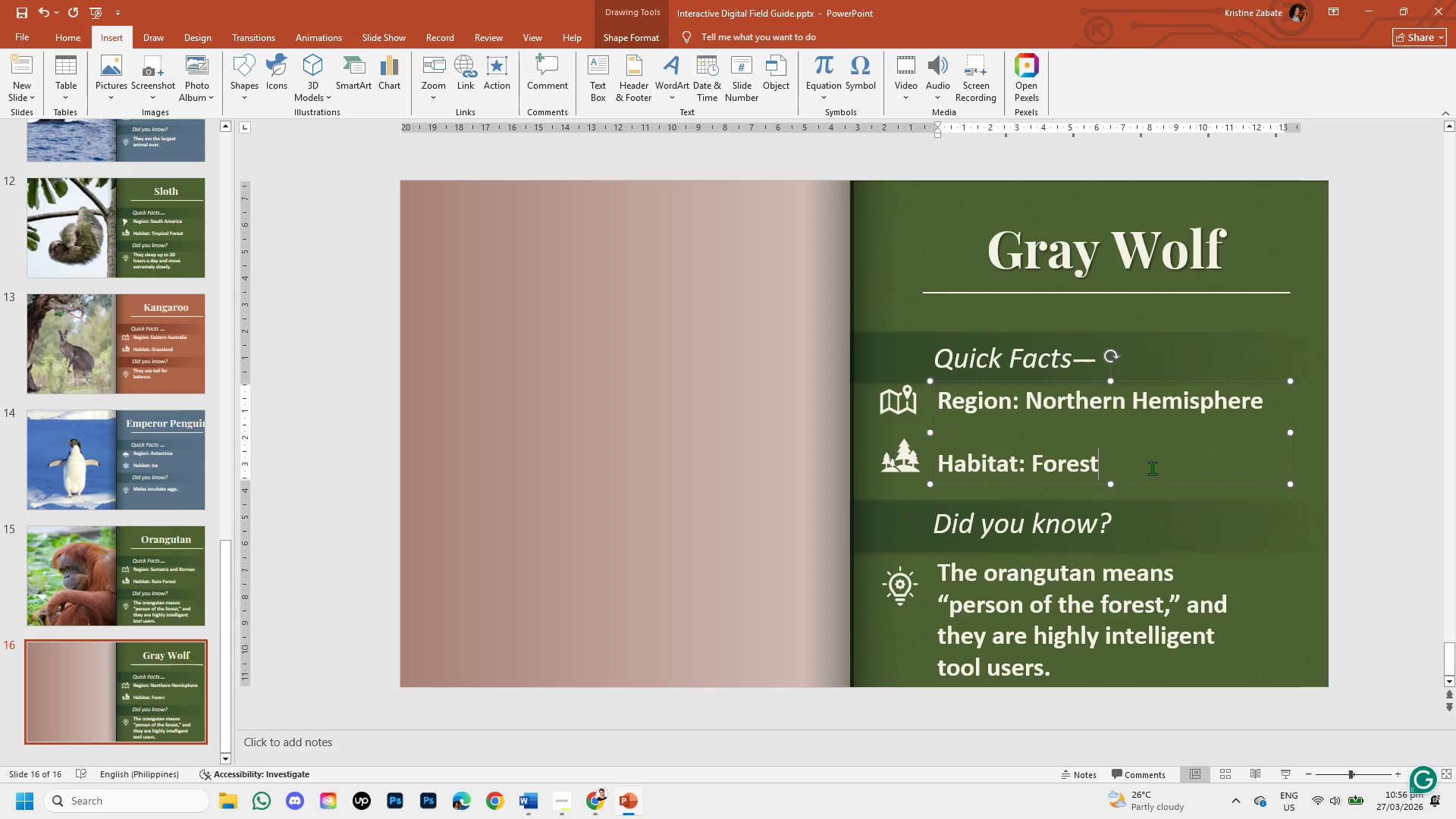 
left_click([582, 808])
 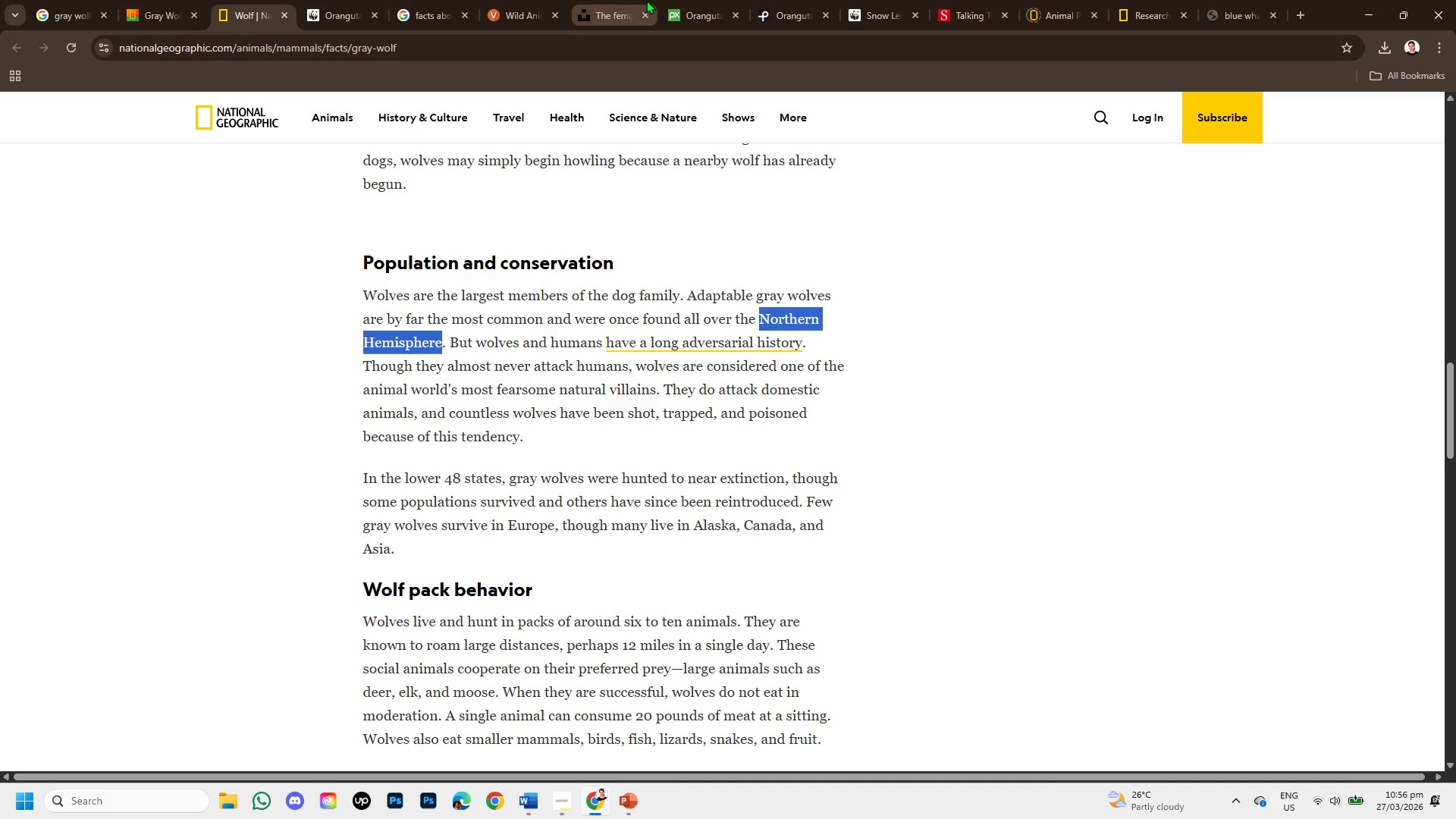 
left_click([610, 0])
 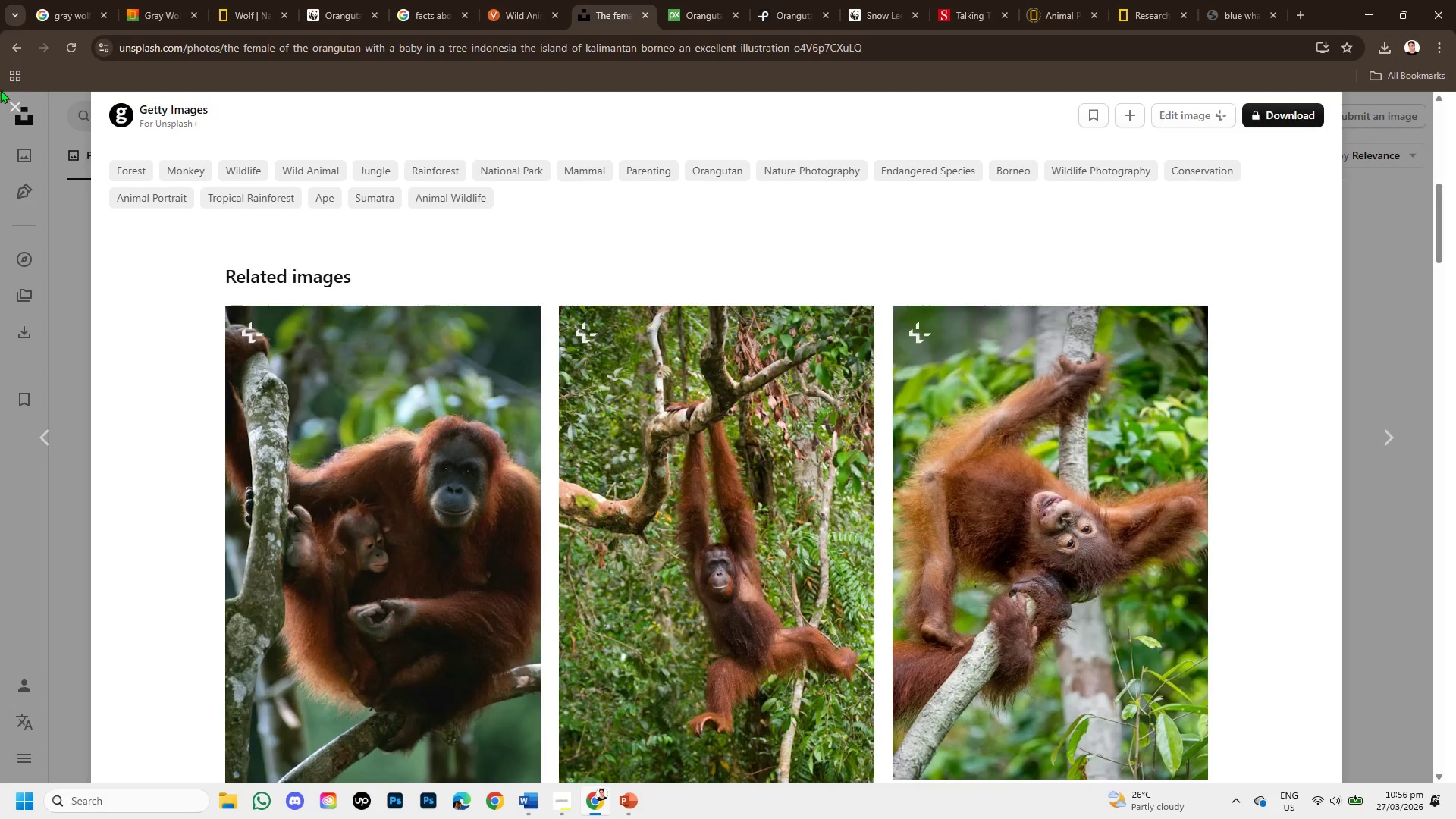 
left_click([17, 103])
 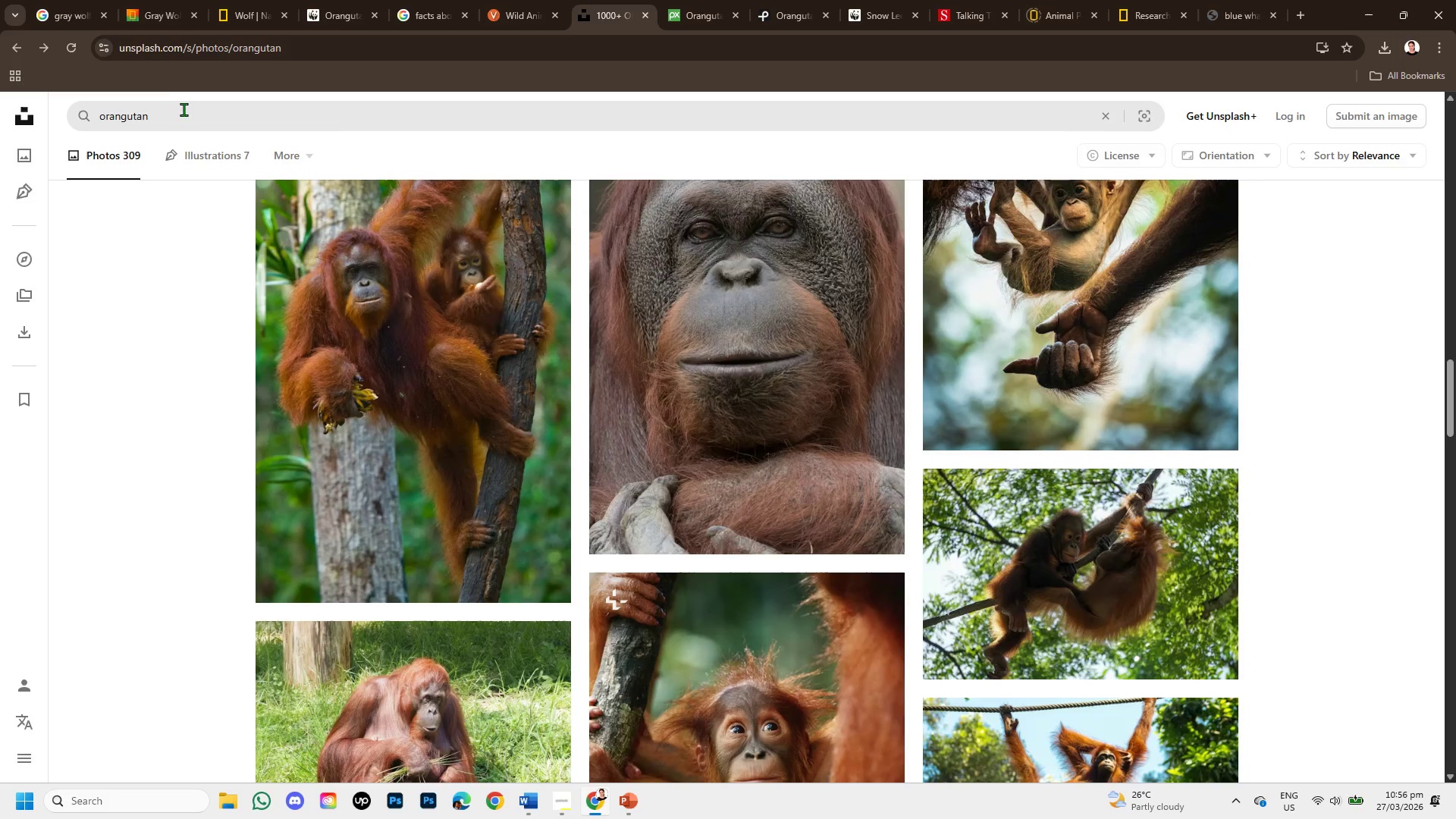 
left_click([170, 124])
 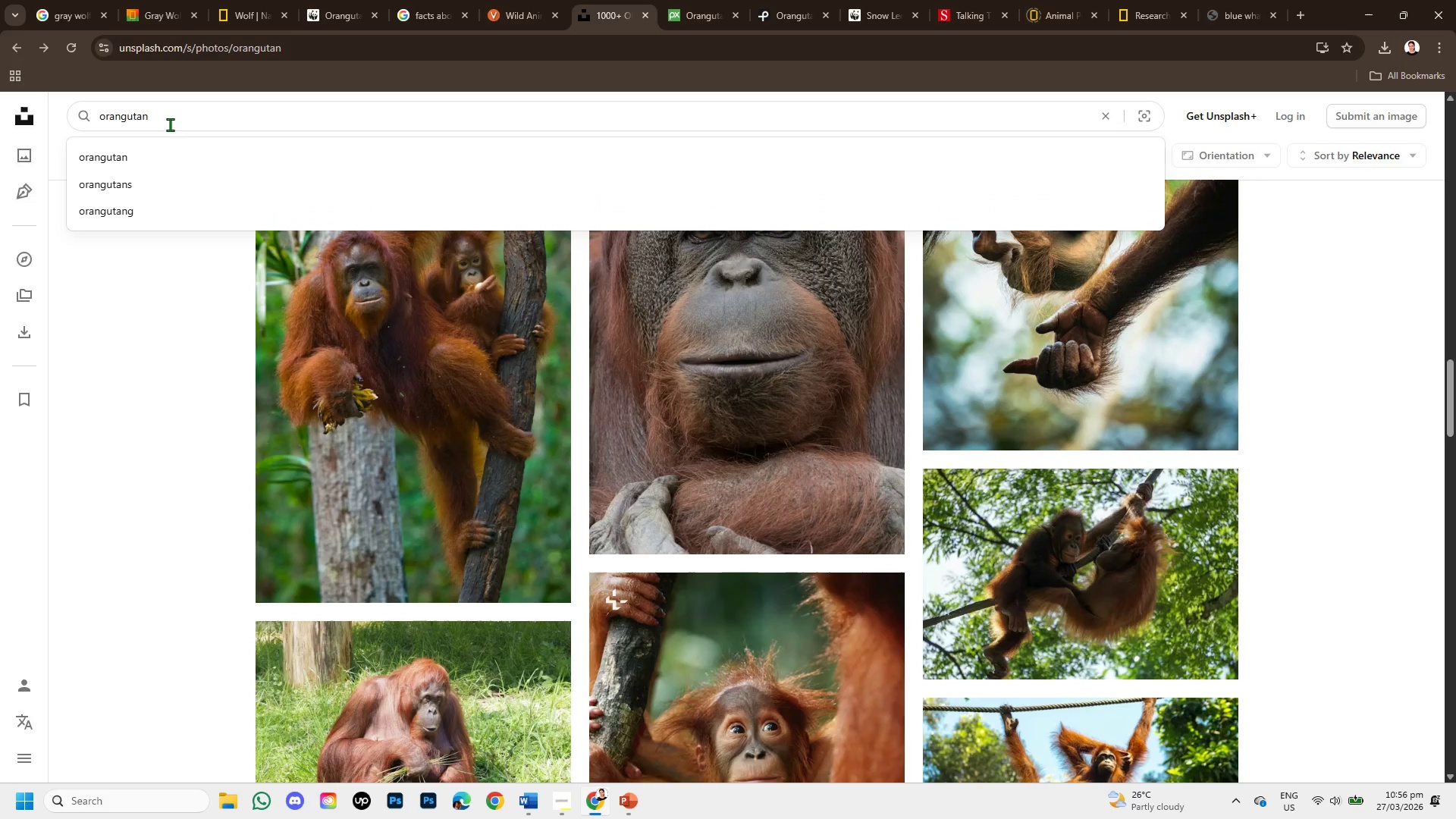 
hold_key(key=Backspace, duration=0.75)
 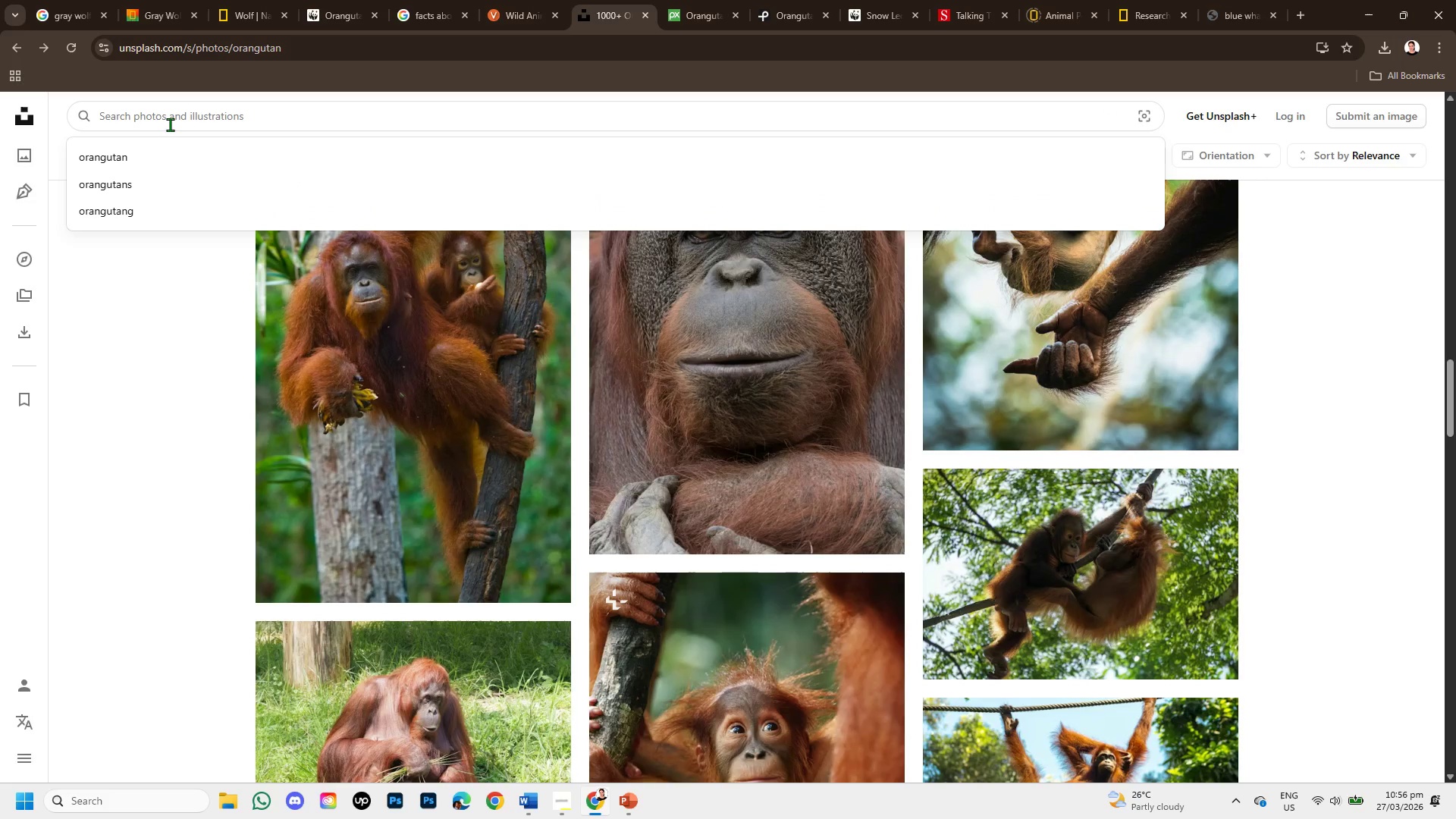 
key(Backspace)
 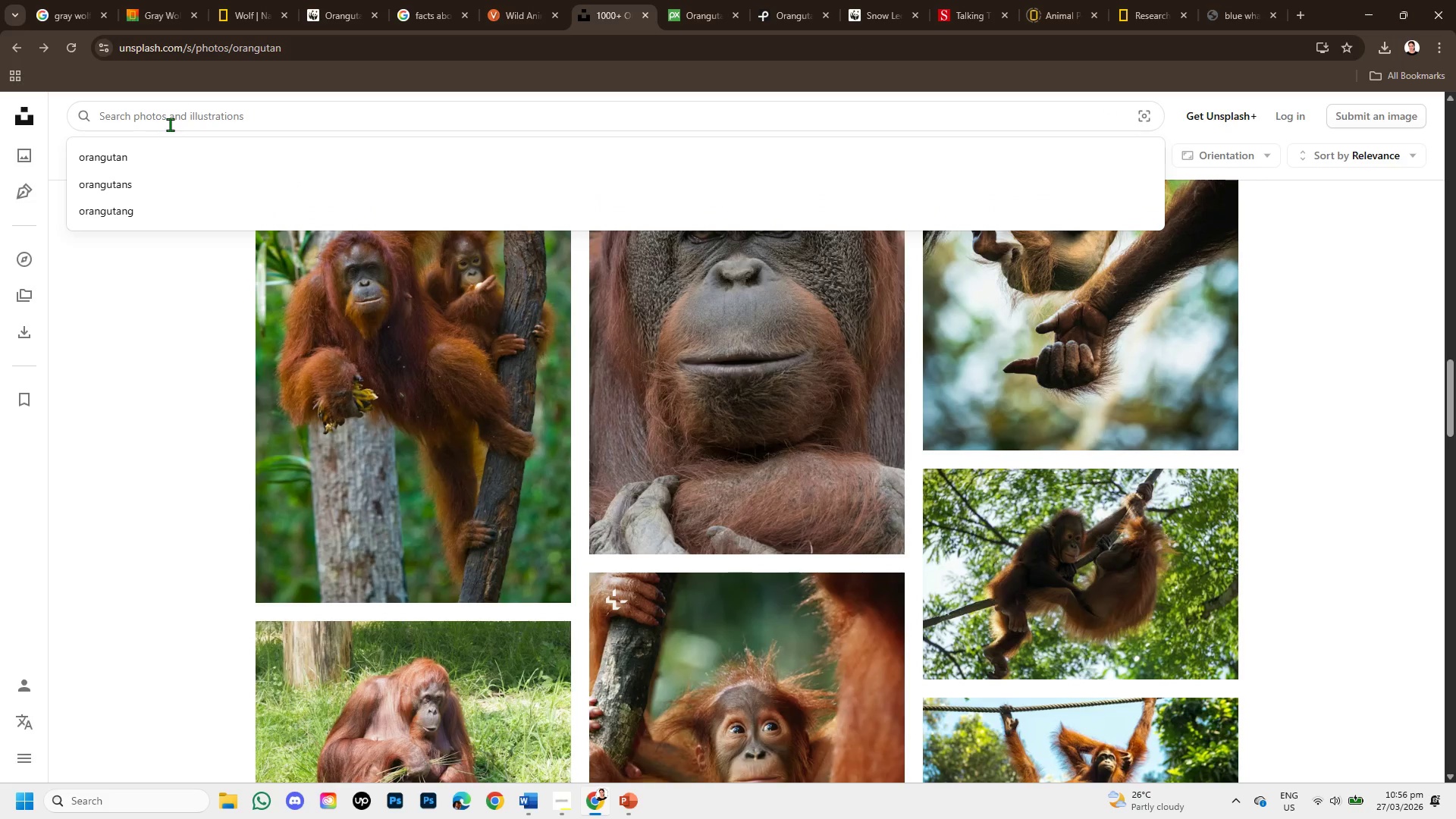 
wait(5.11)
 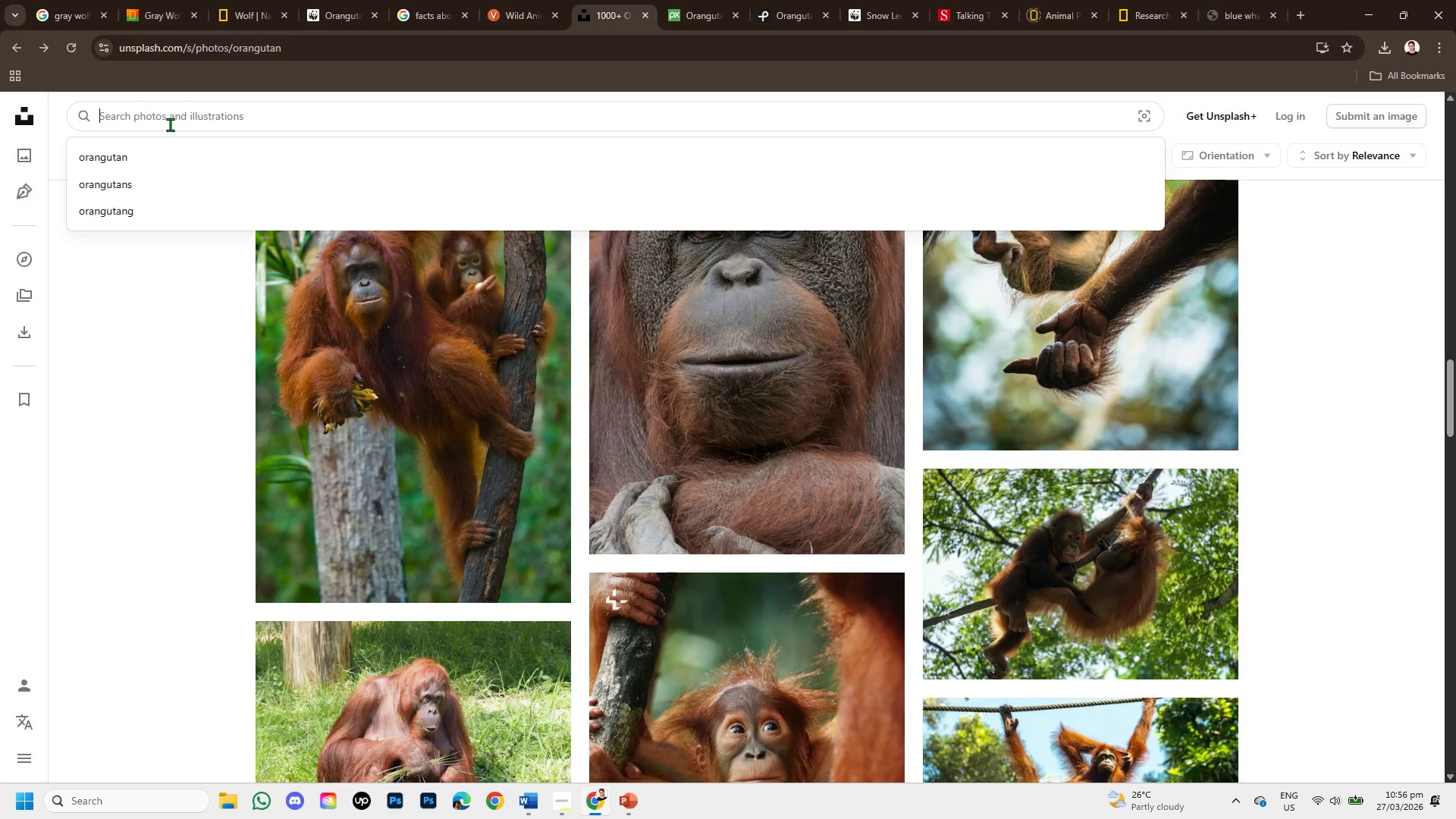 
type(gray wolf )
 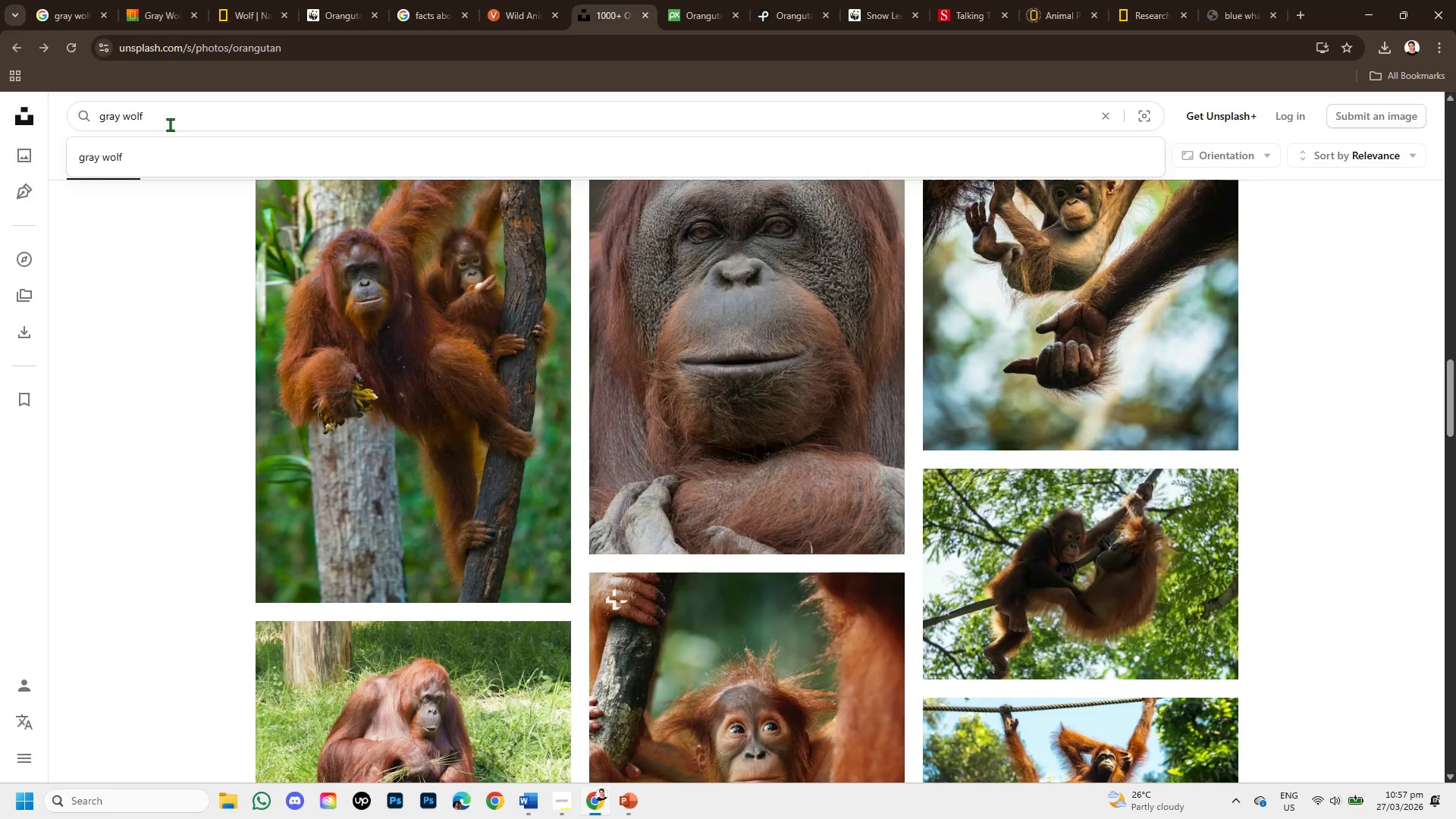 
key(Enter)
 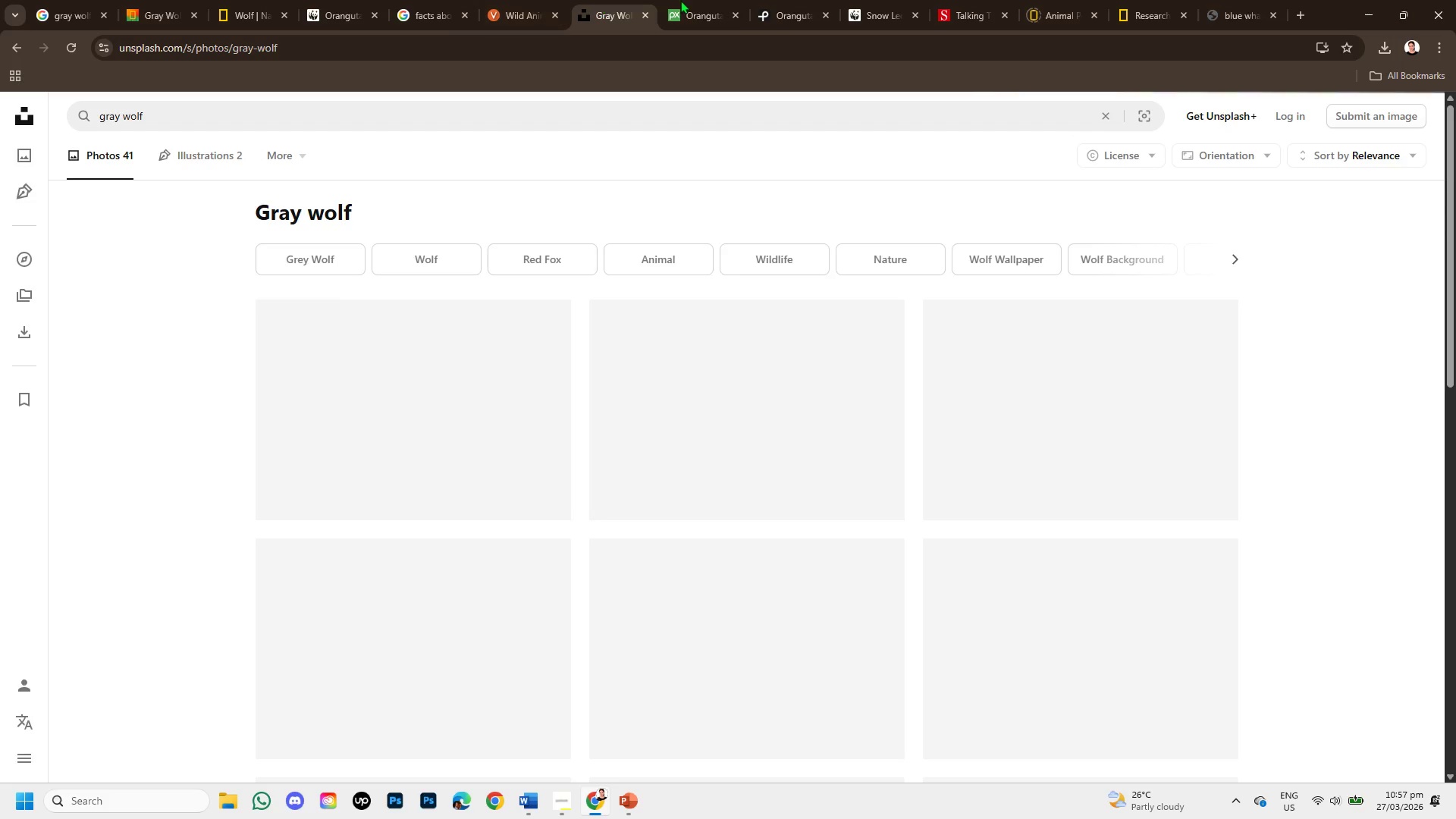 
left_click([680, 0])
 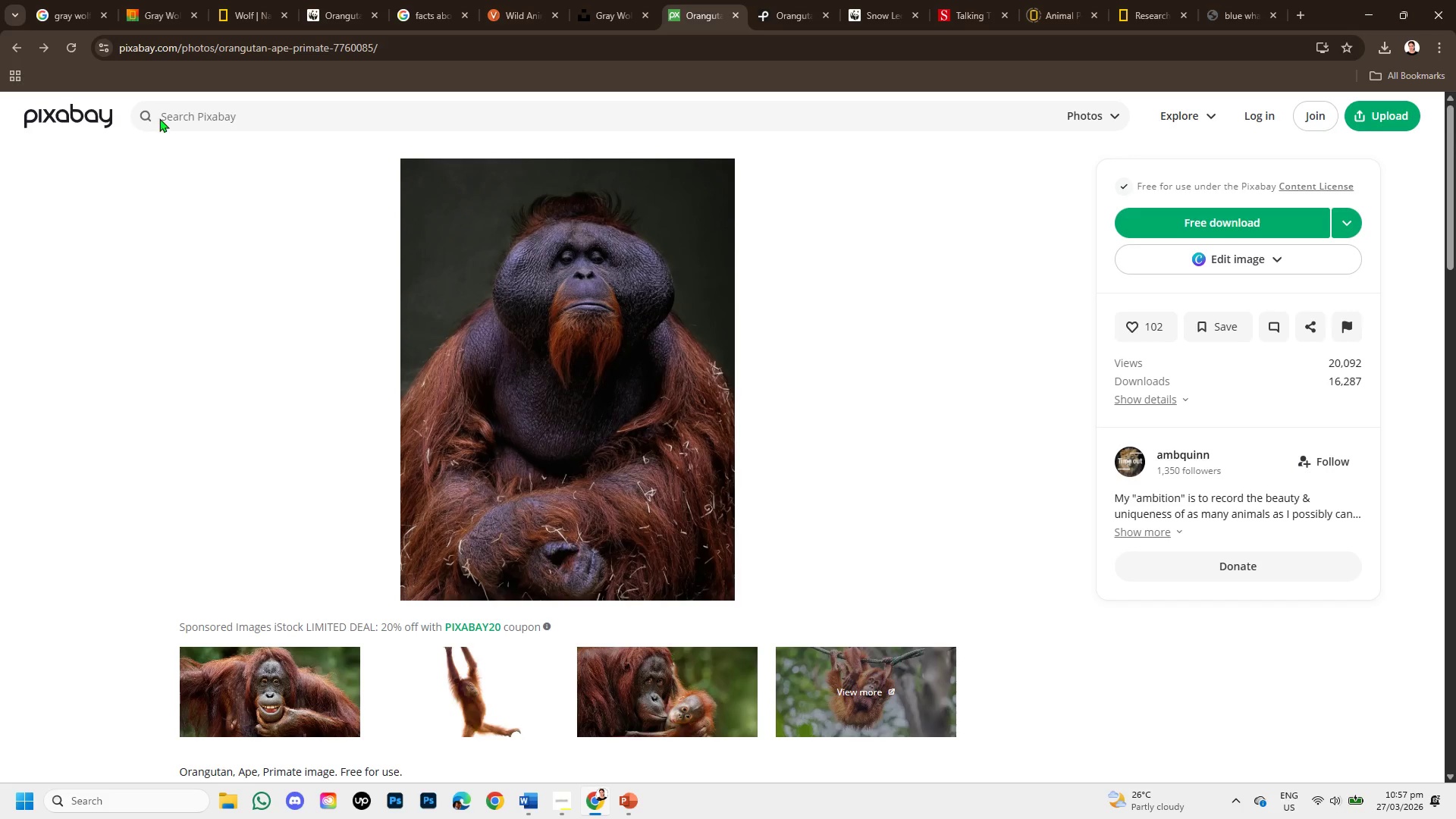 
left_click([160, 118])
 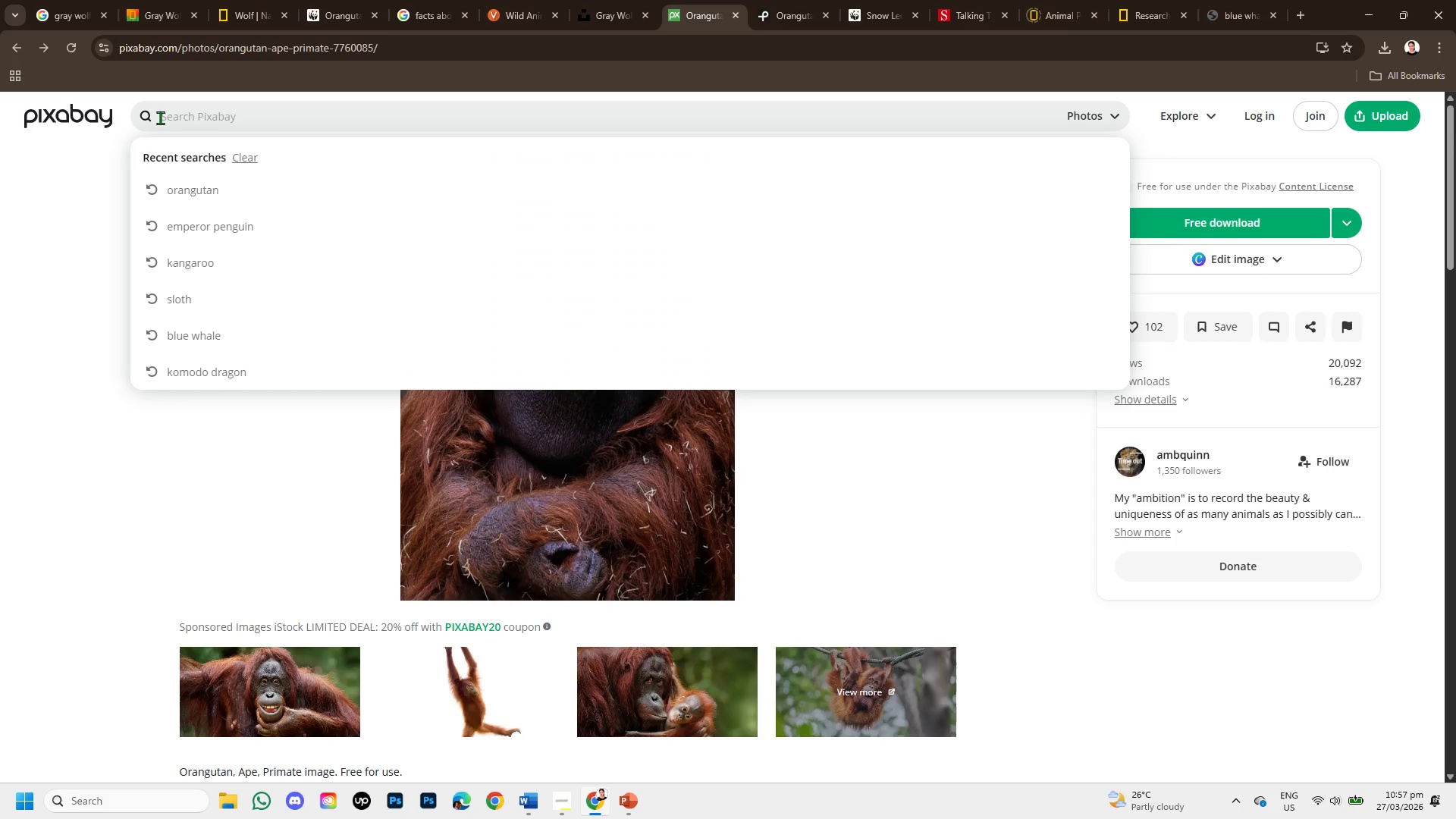 
type(gray wolf )
 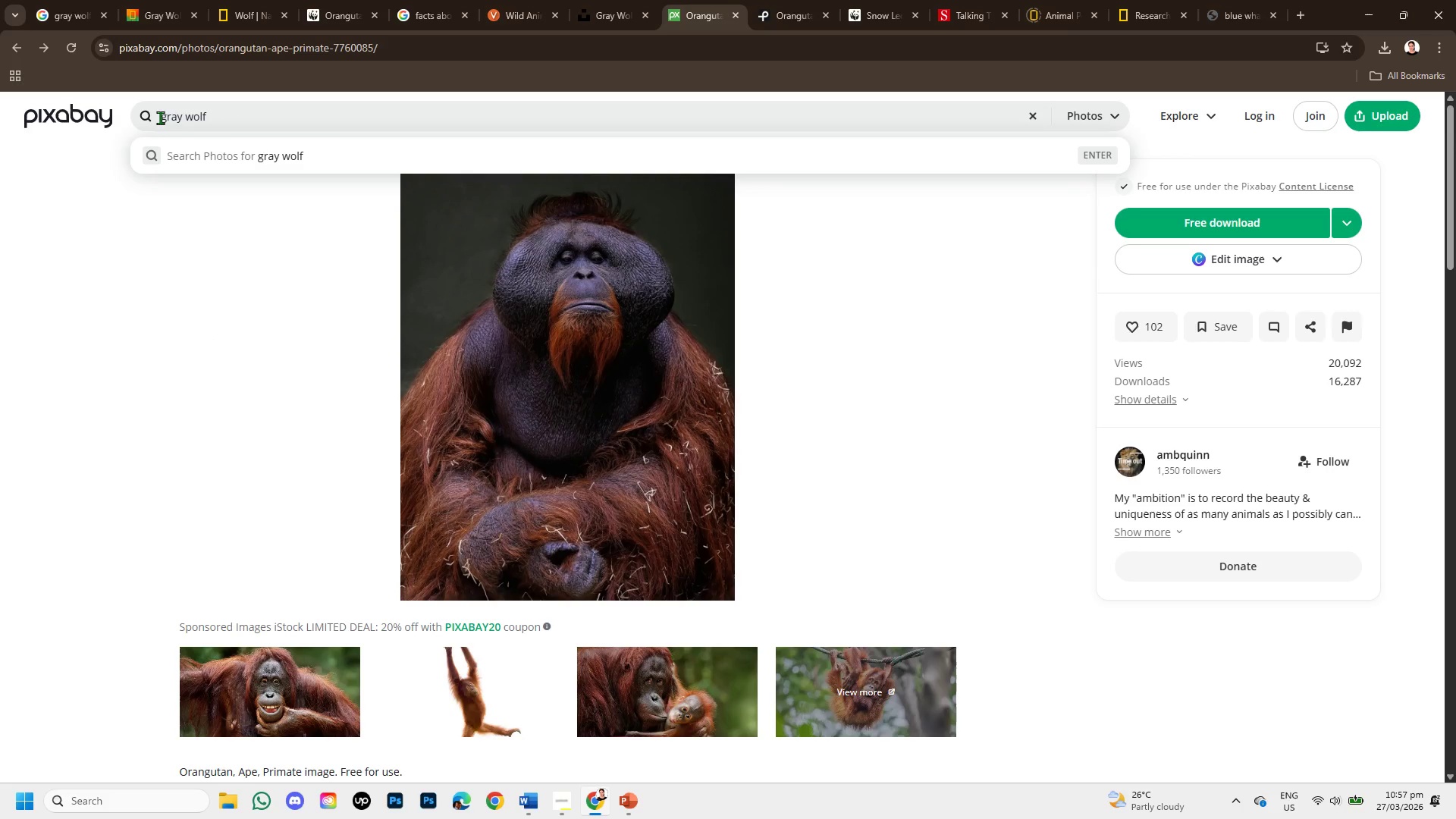 
key(Enter)
 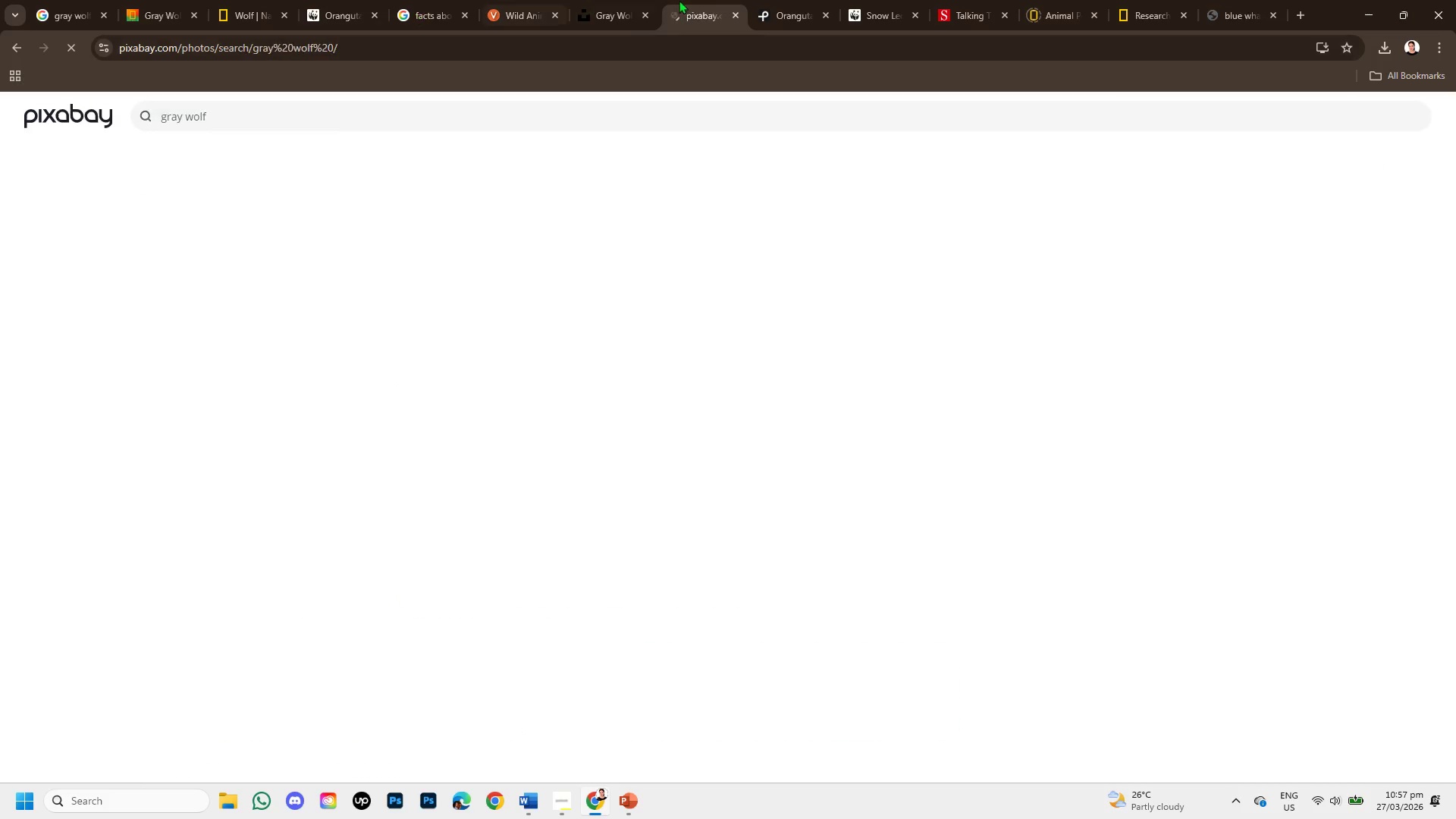 
left_click([765, 0])
 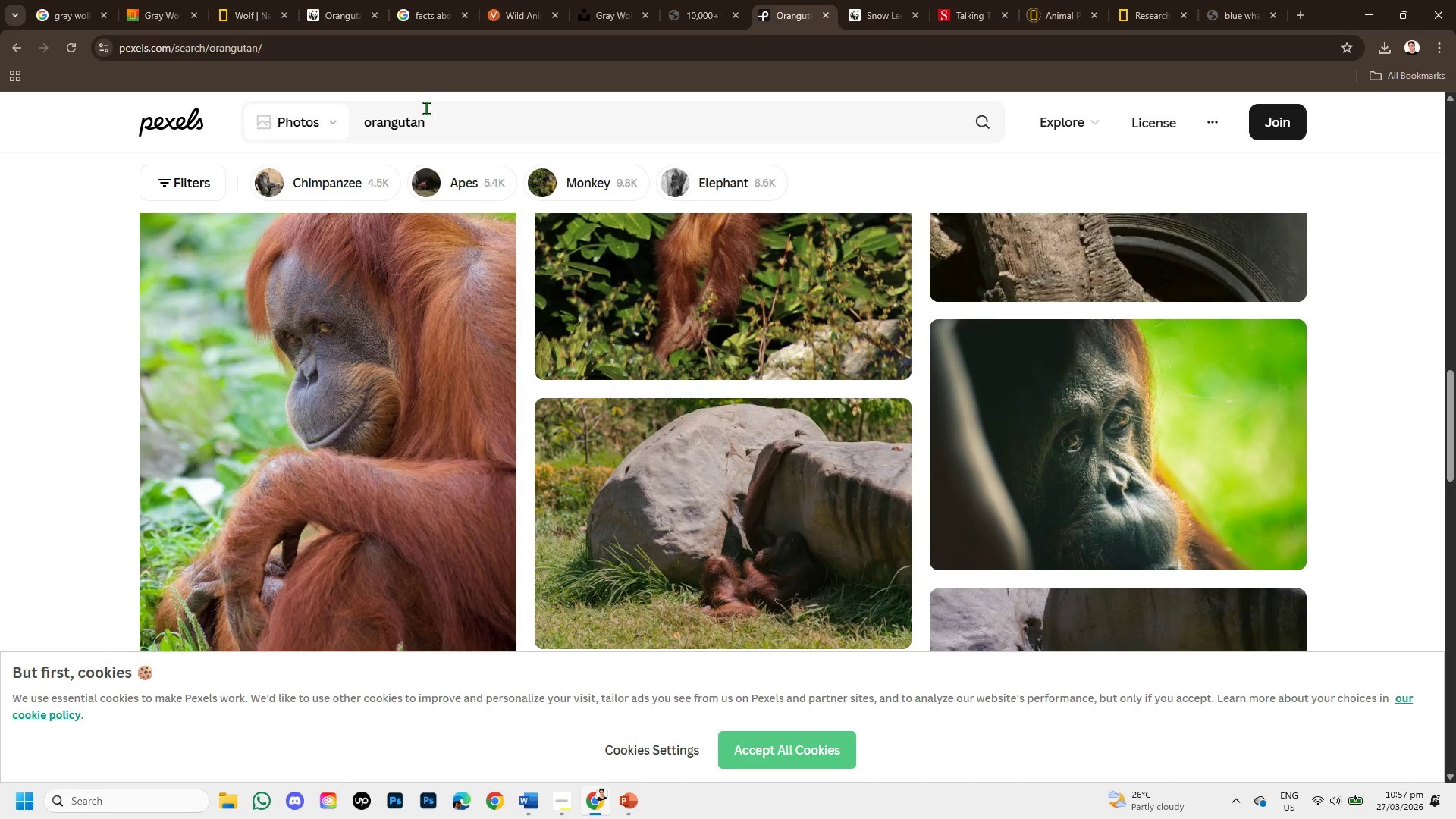 
left_click([430, 113])
 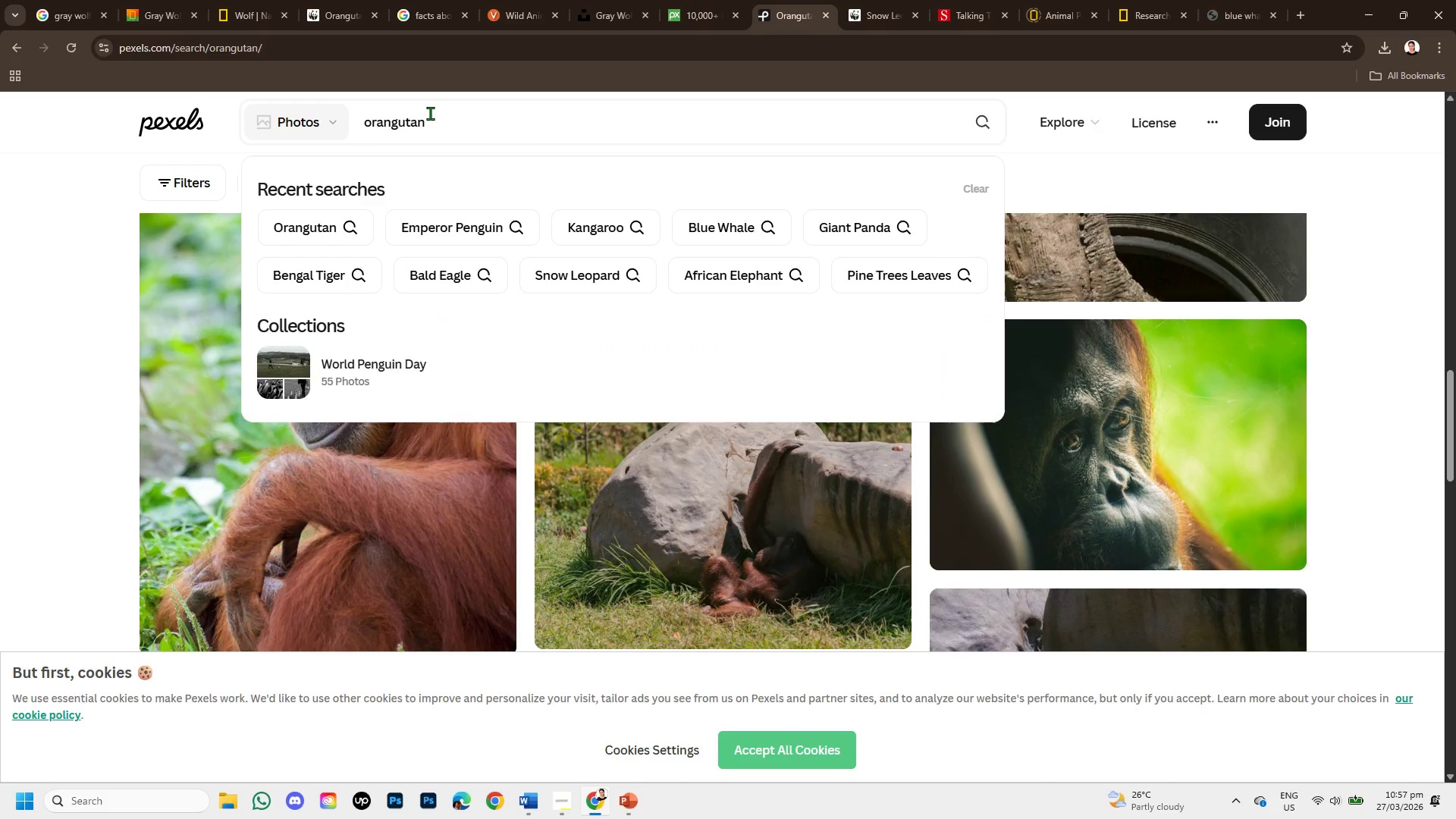 
hold_key(key=Backspace, duration=0.84)
 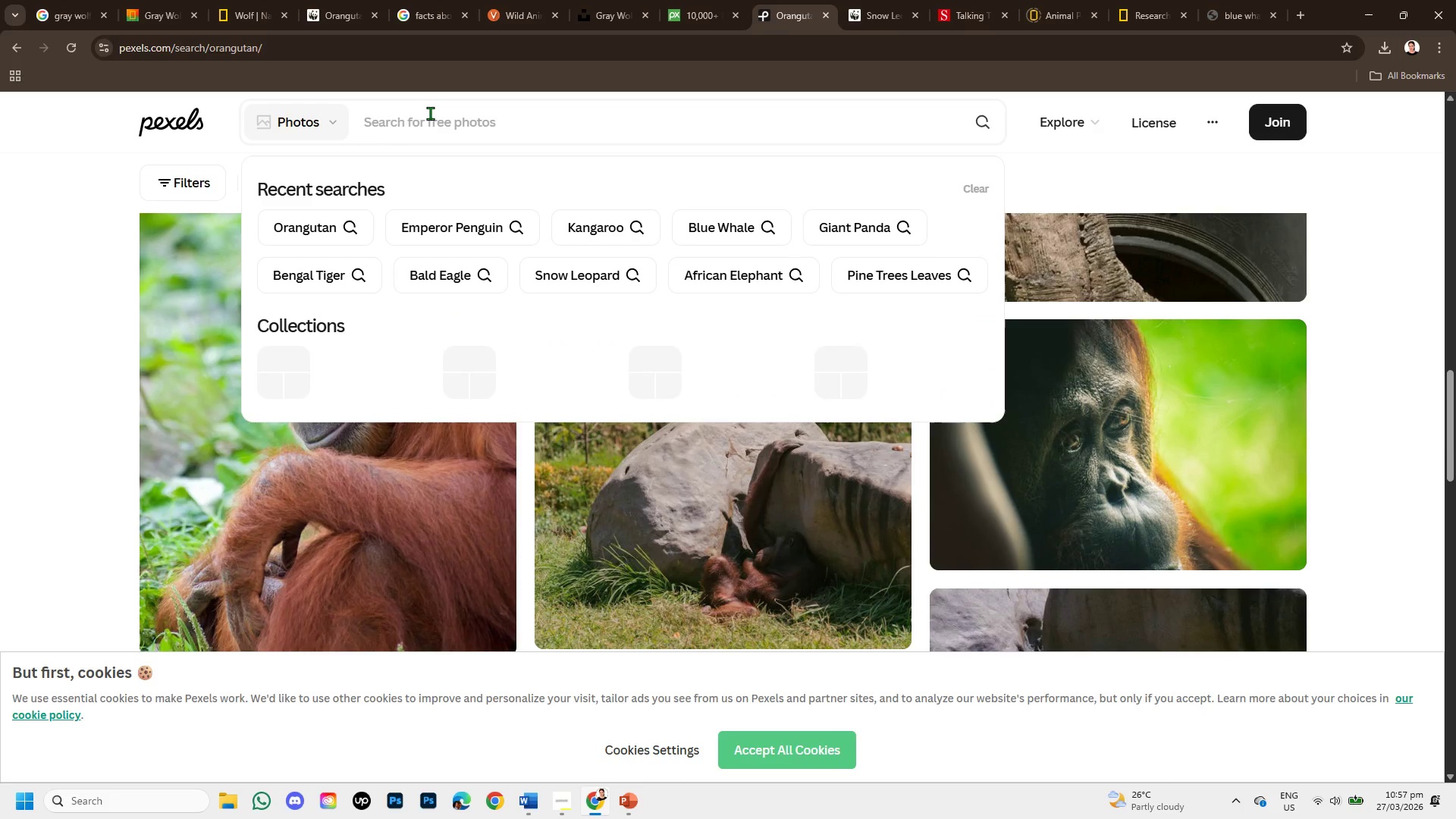 
type(gray wolr )
key(Backspace)
key(Backspace)
type(f )
 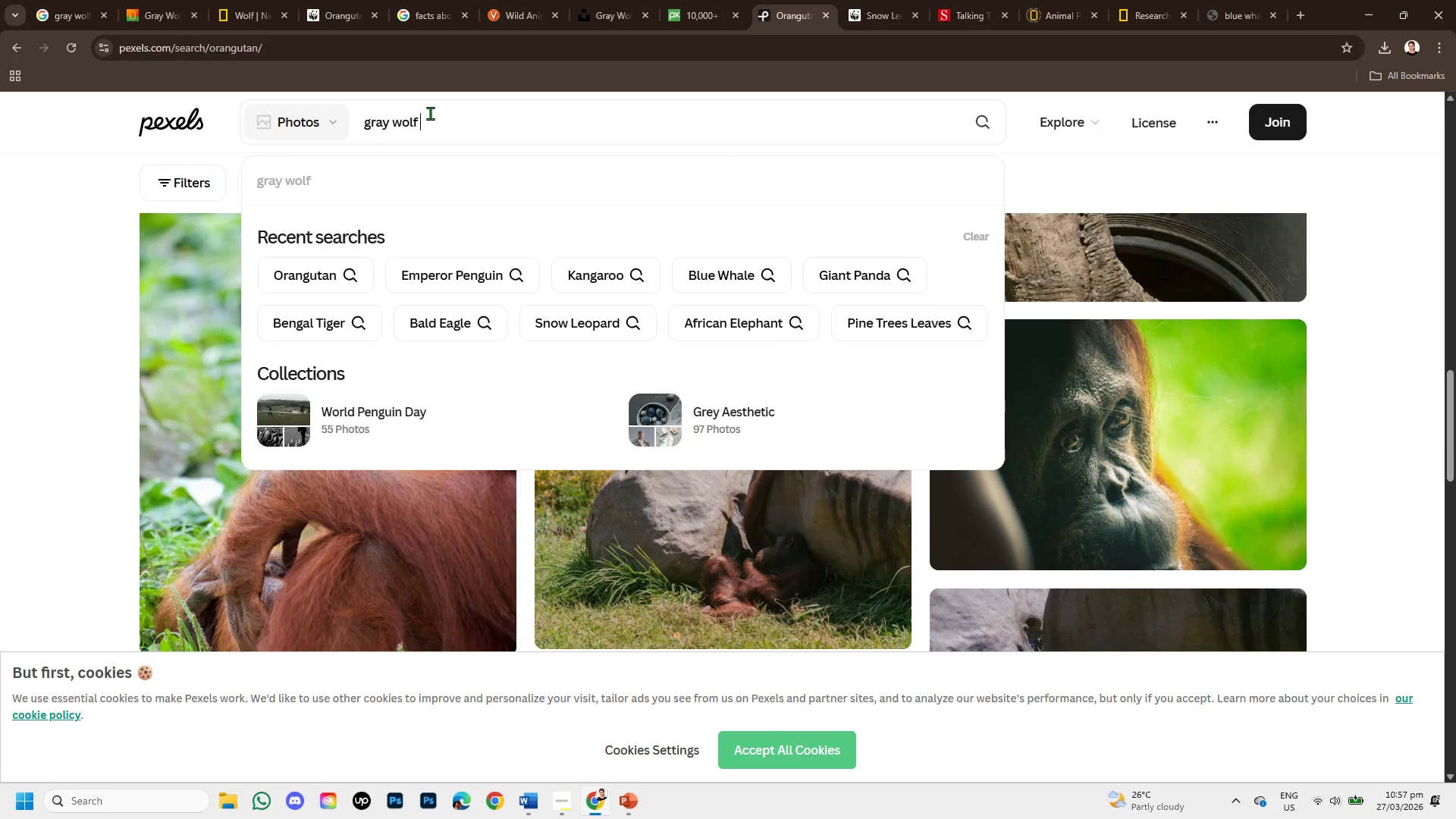 
key(Enter)
 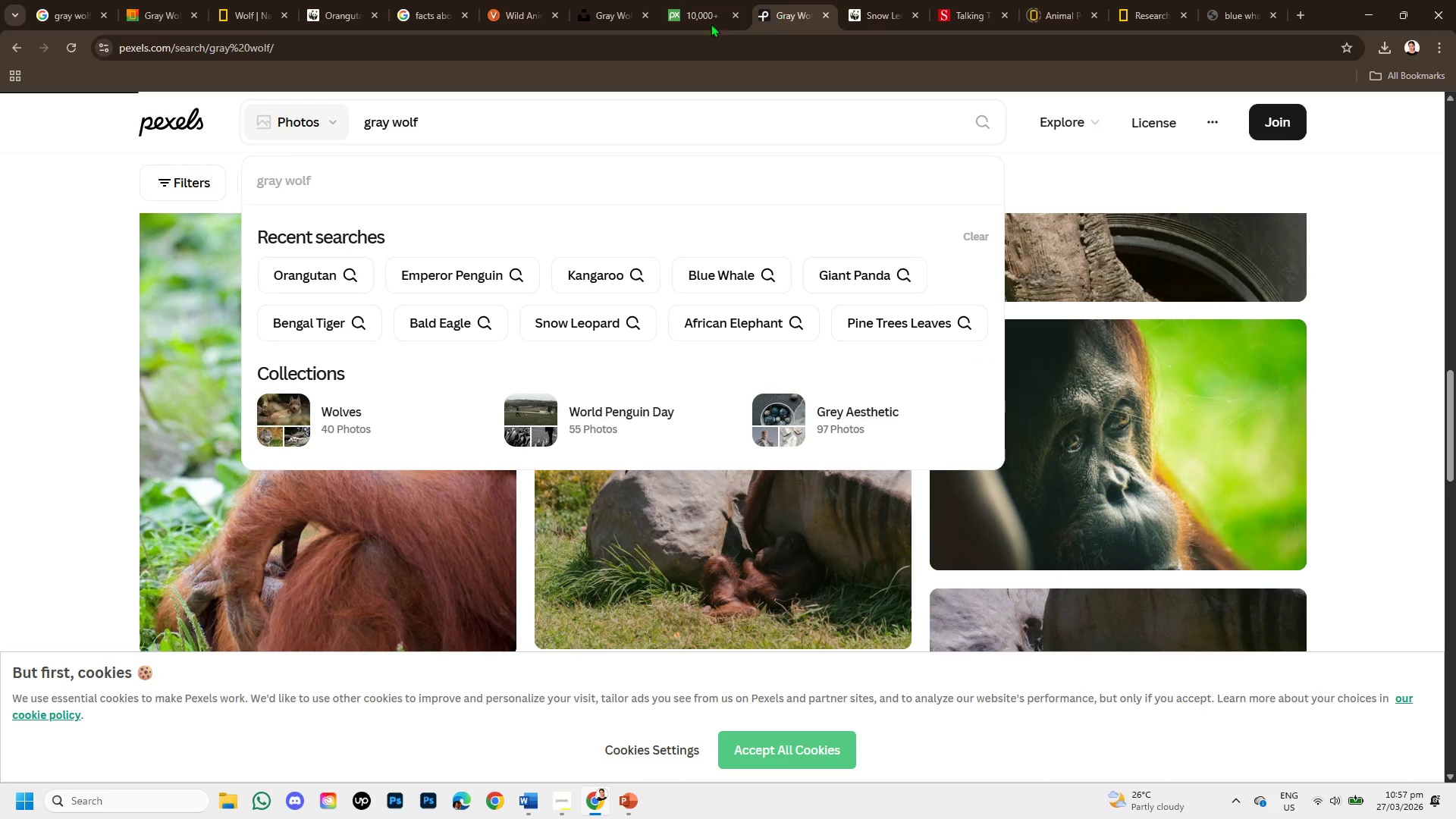 
left_click([677, 7])
 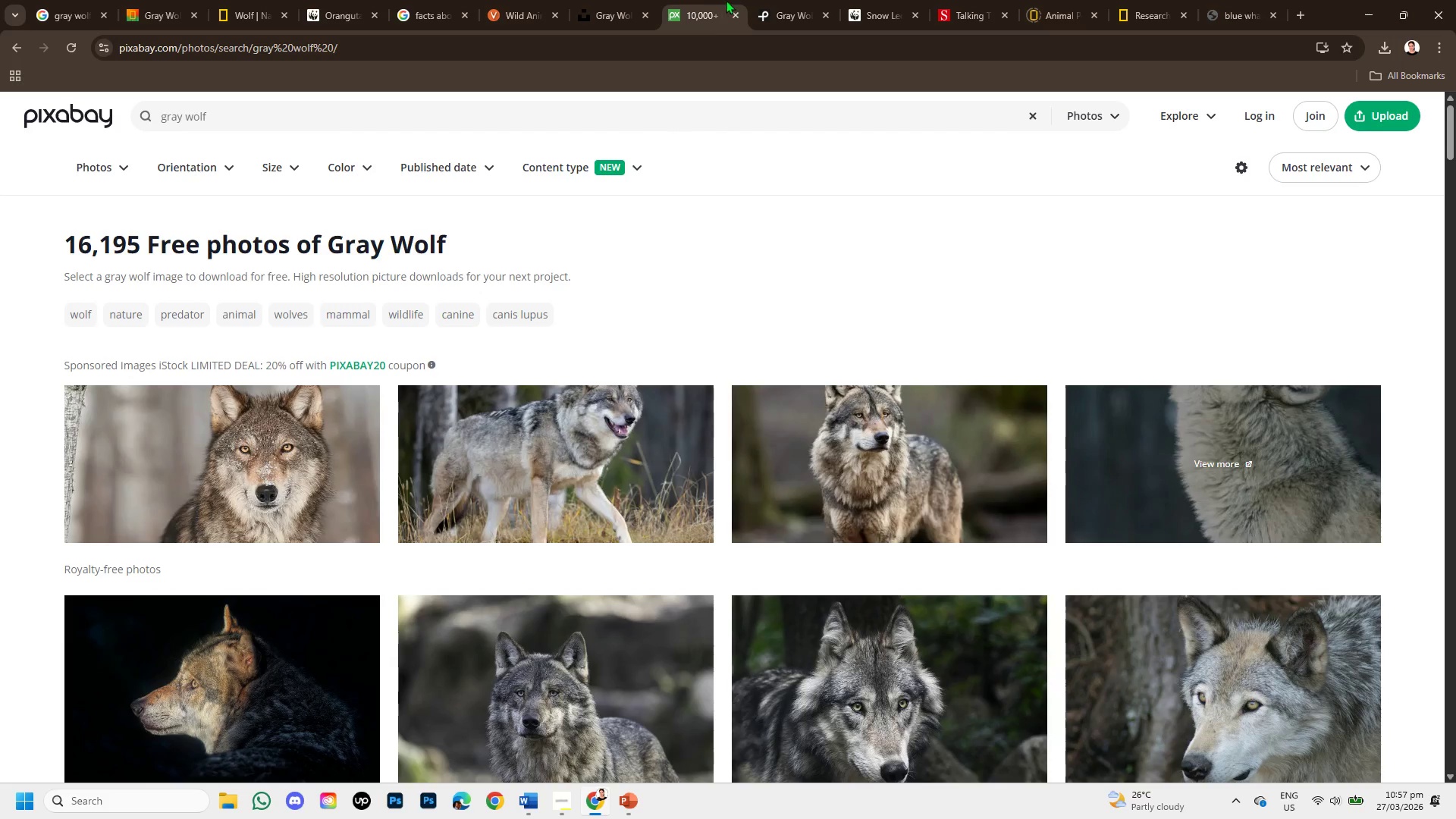 
left_click([595, 0])
 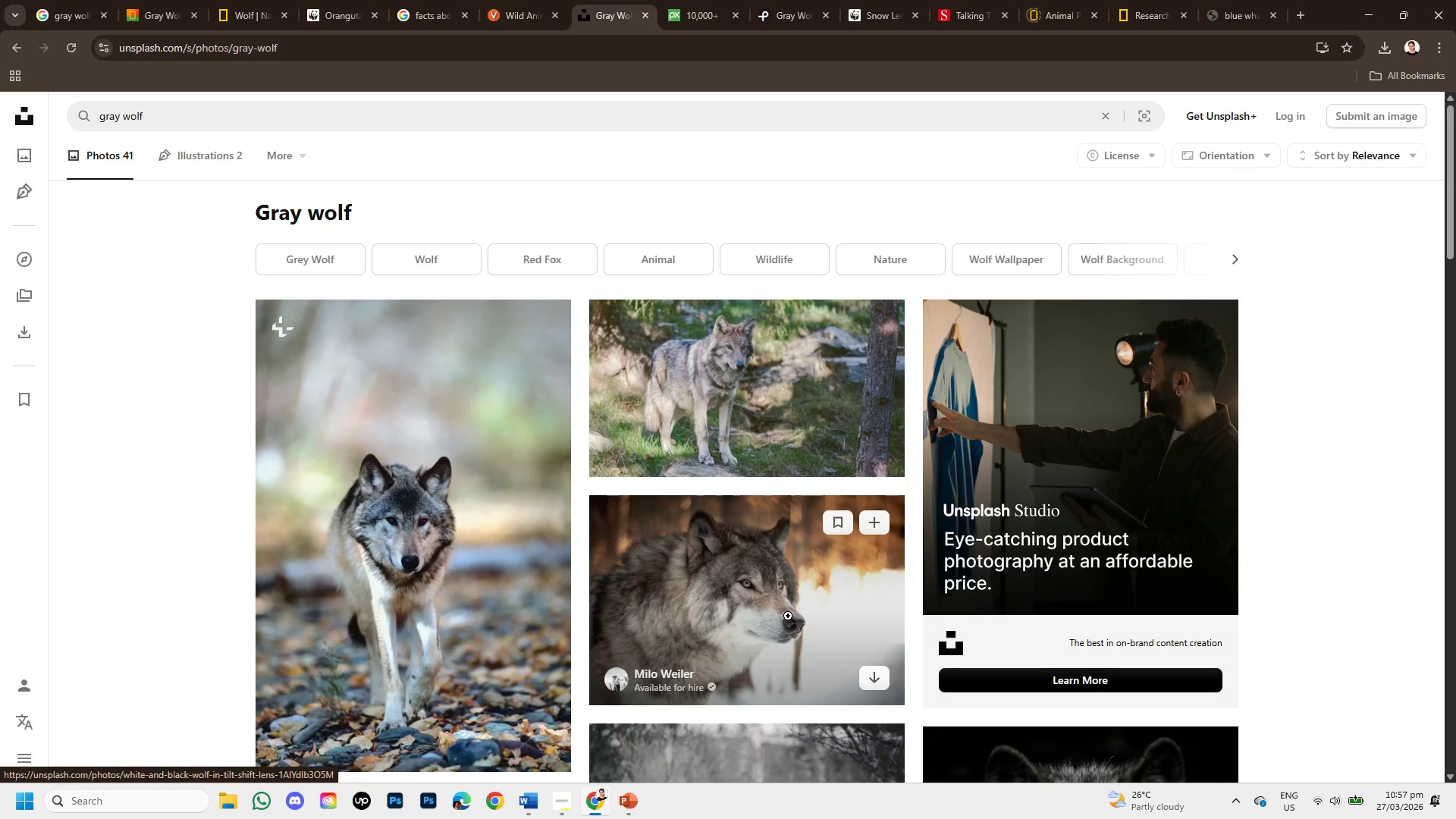 
scroll: coordinate [791, 689], scroll_direction: down, amount: 2.0
 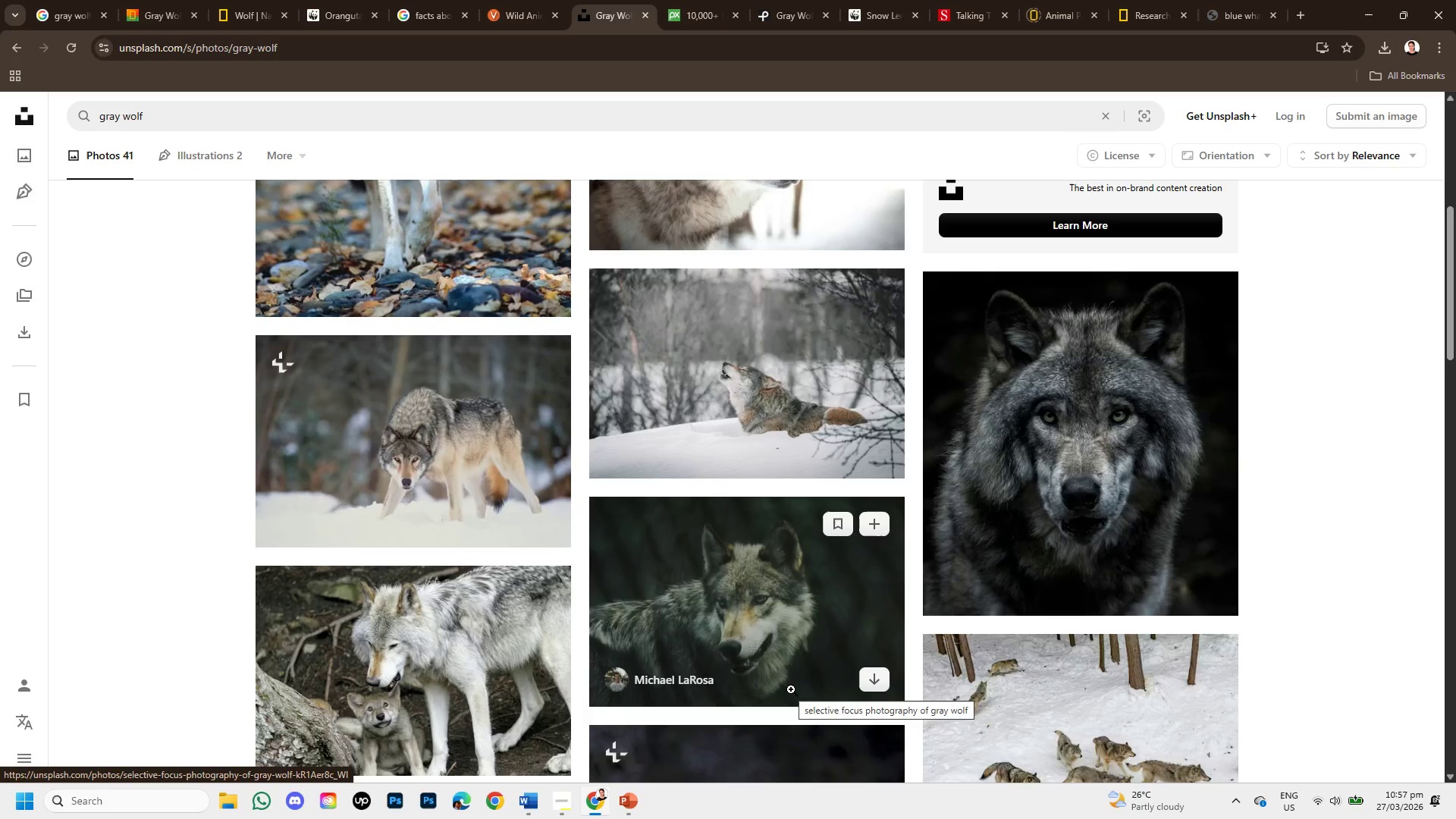 
wait(5.47)
 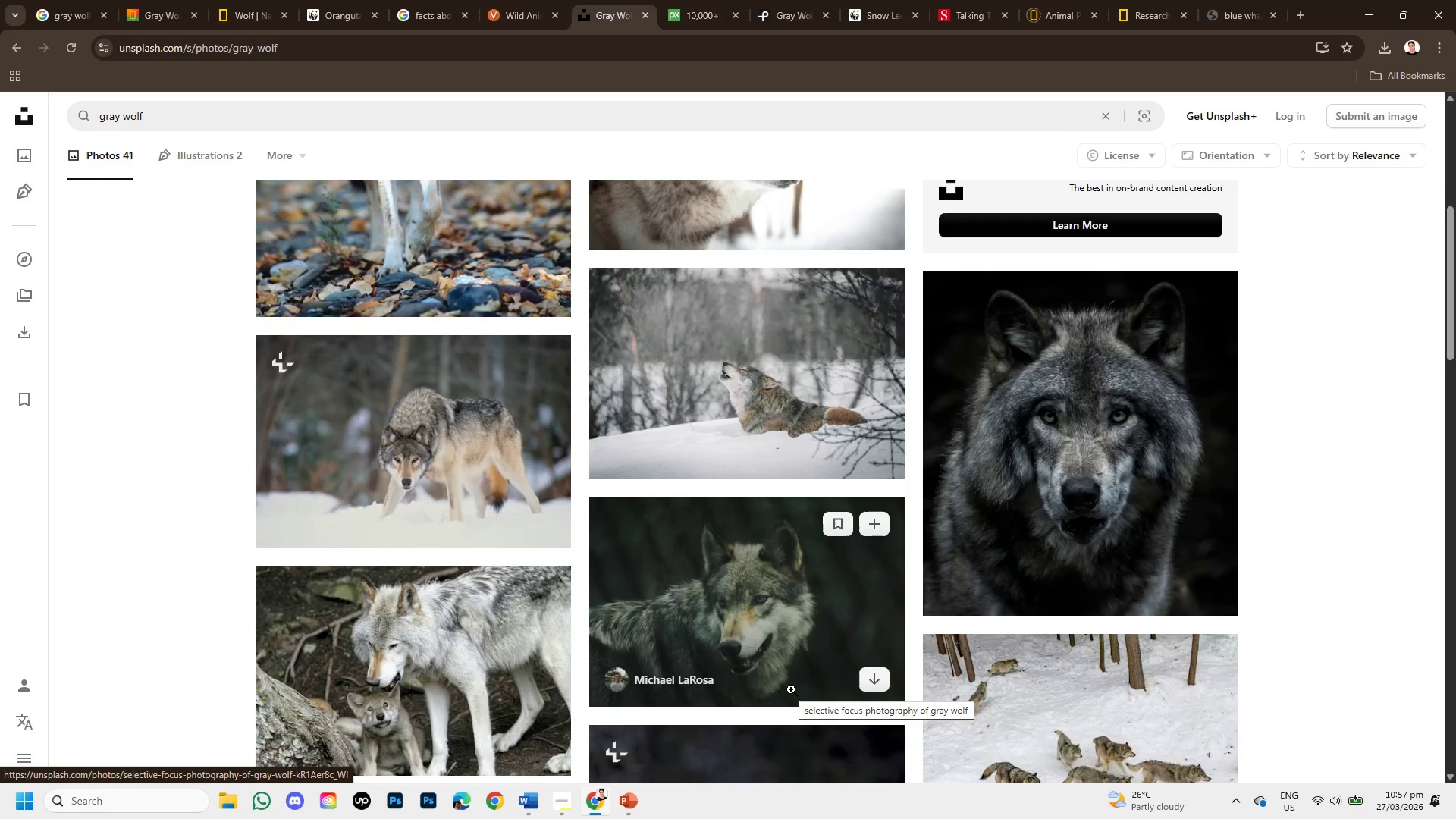 
scroll: coordinate [748, 692], scroll_direction: down, amount: 4.0
 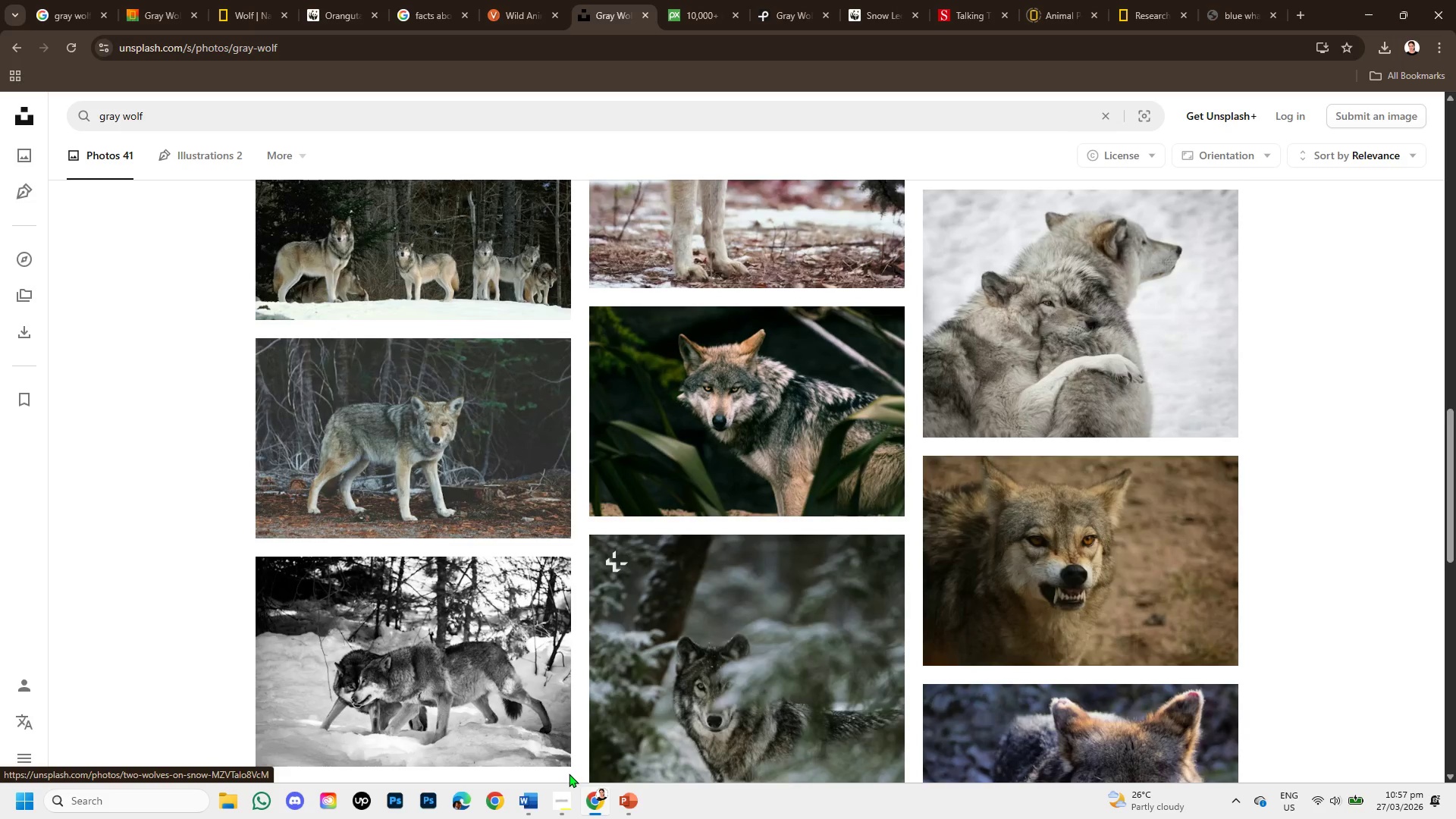 
left_click([570, 788])